 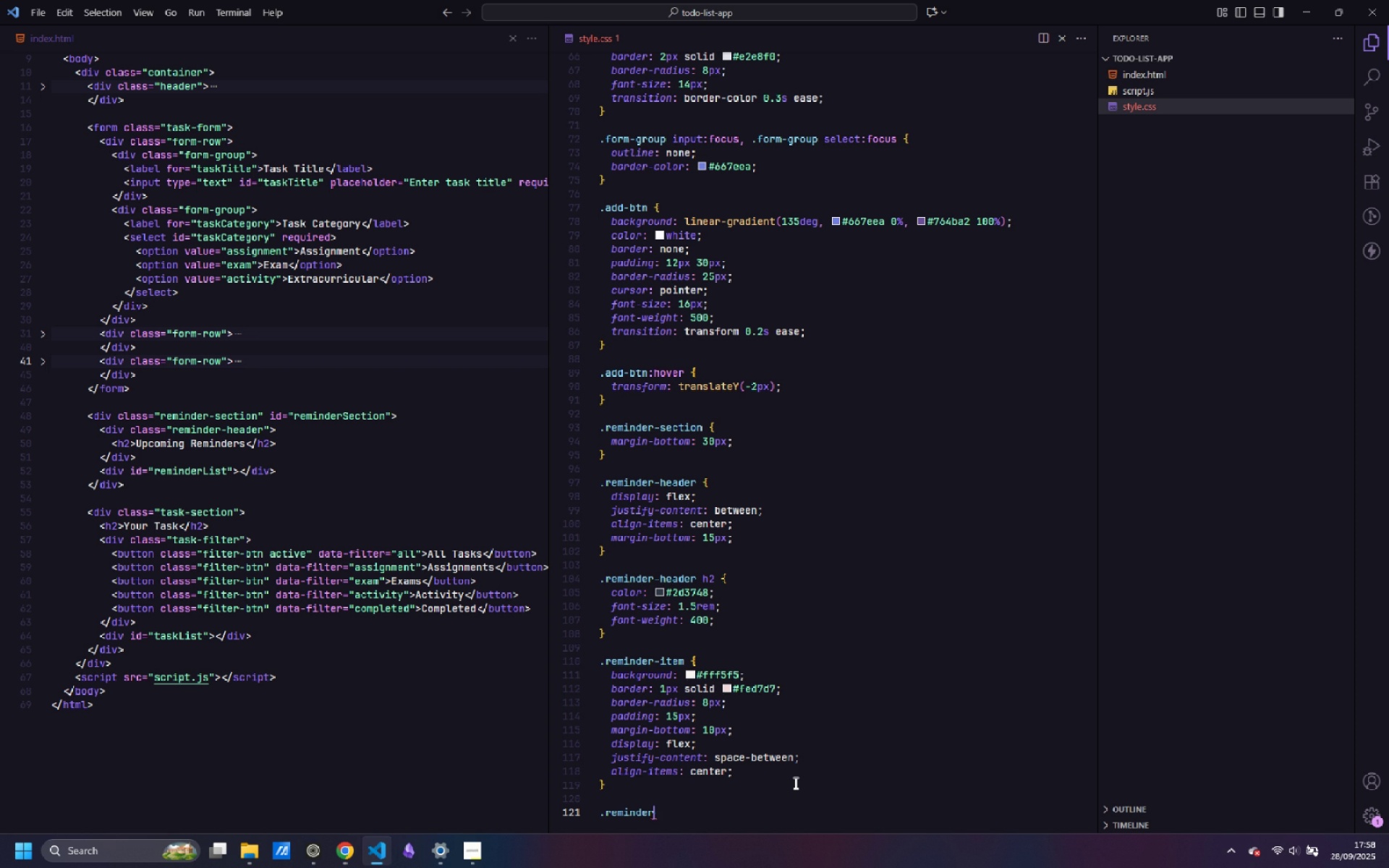 
key(Control+Backspace)
 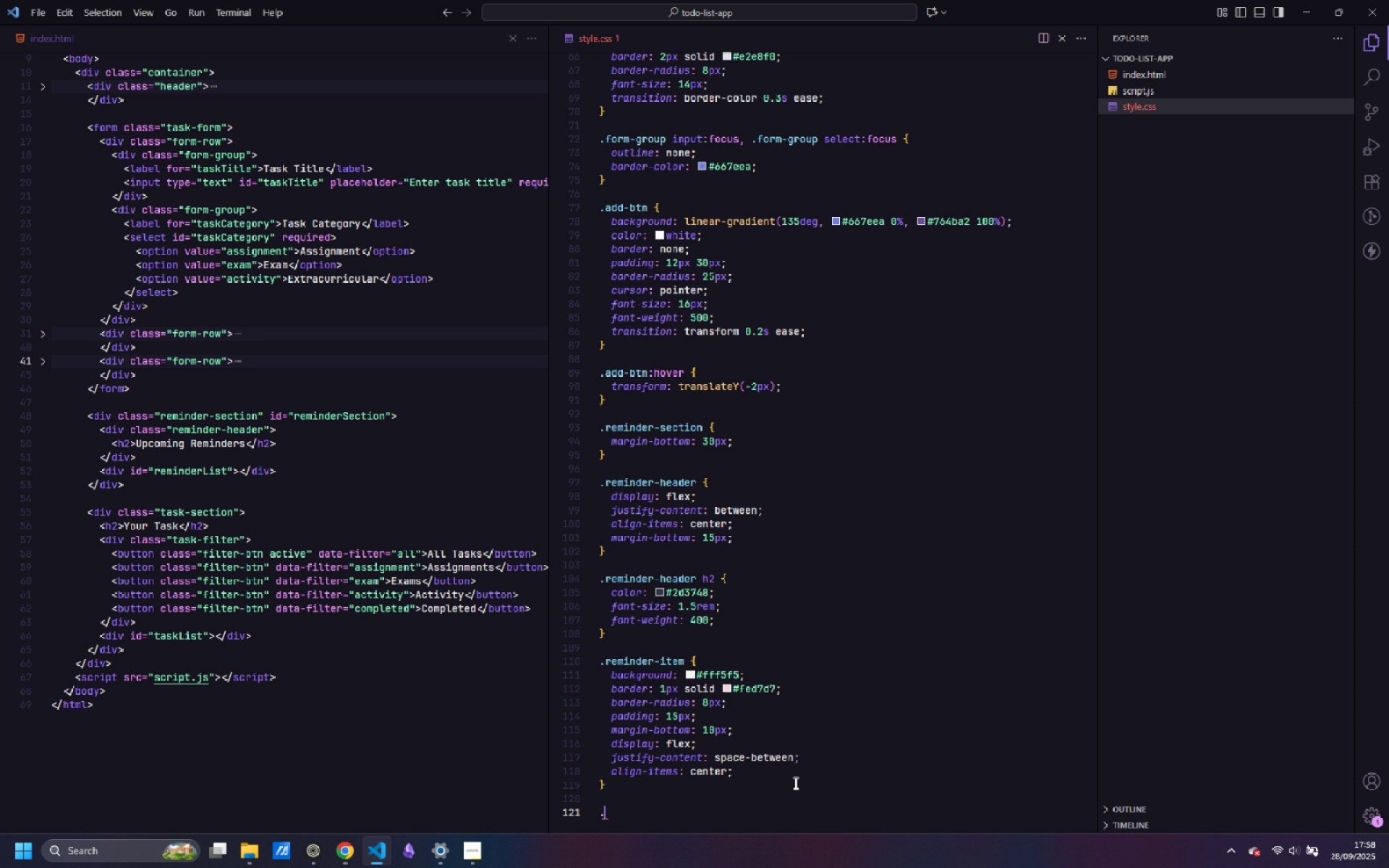 
key(Control+Backspace)
 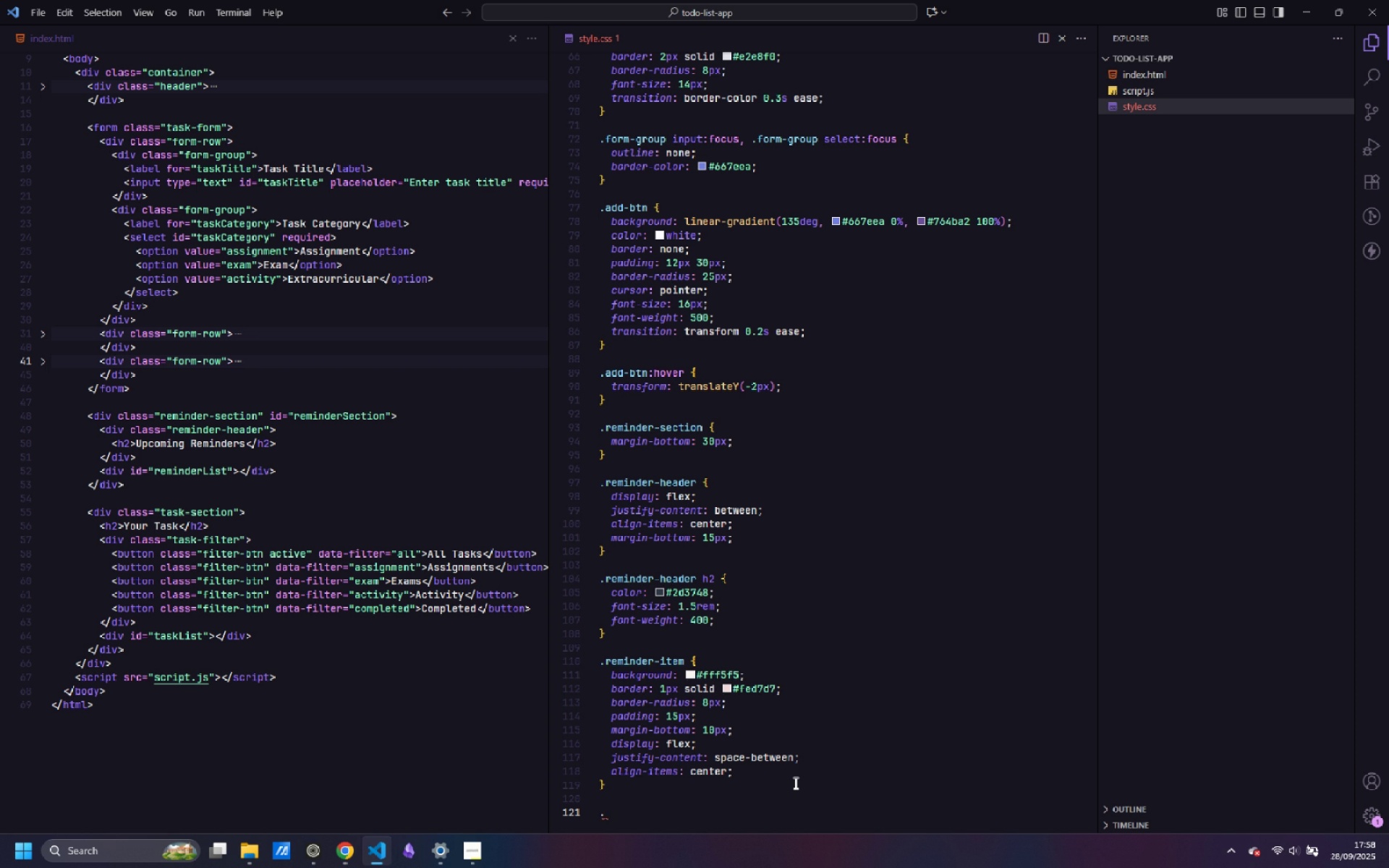 
wait(6.09)
 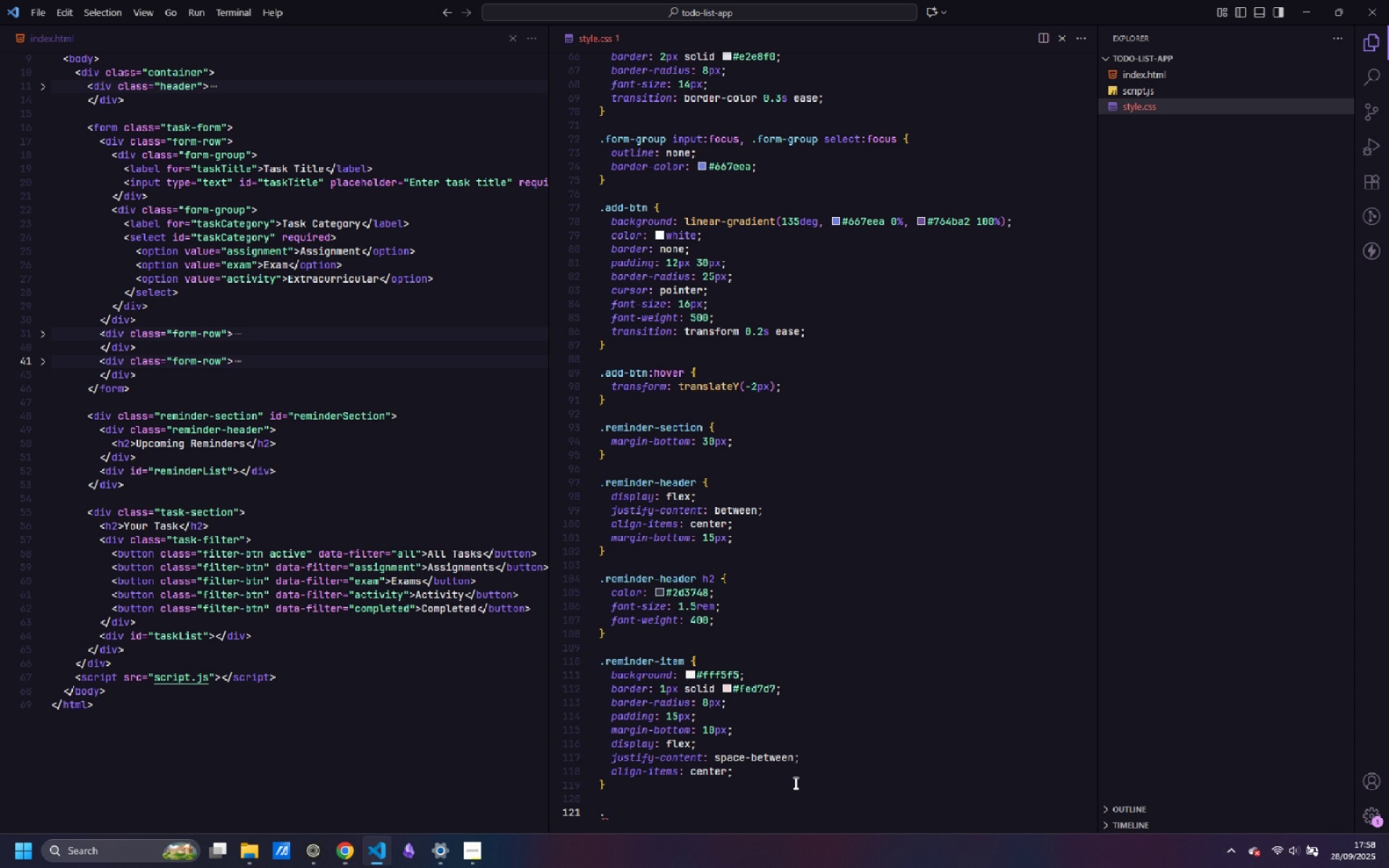 
key(Control+R)
 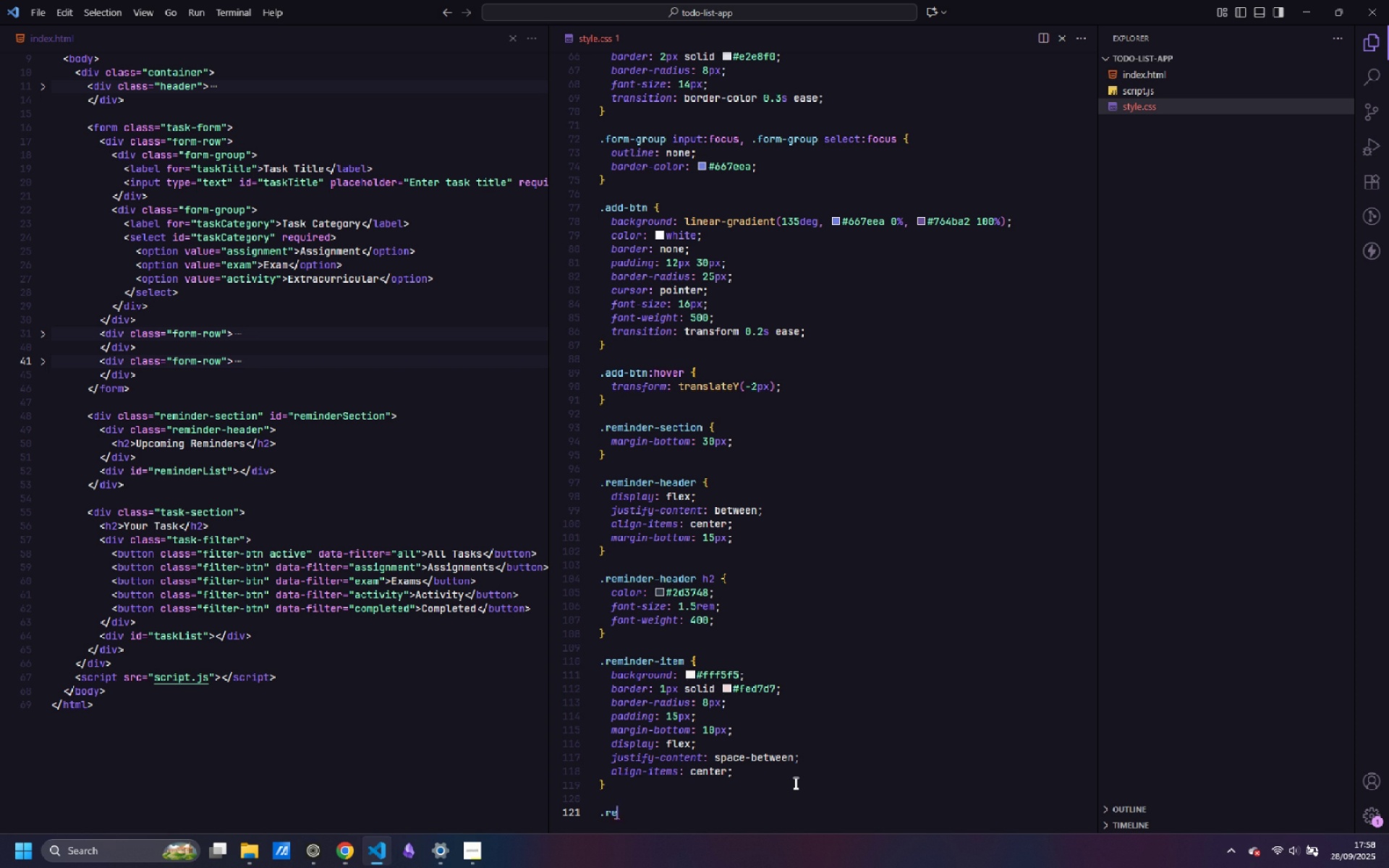 
key(Control+E)
 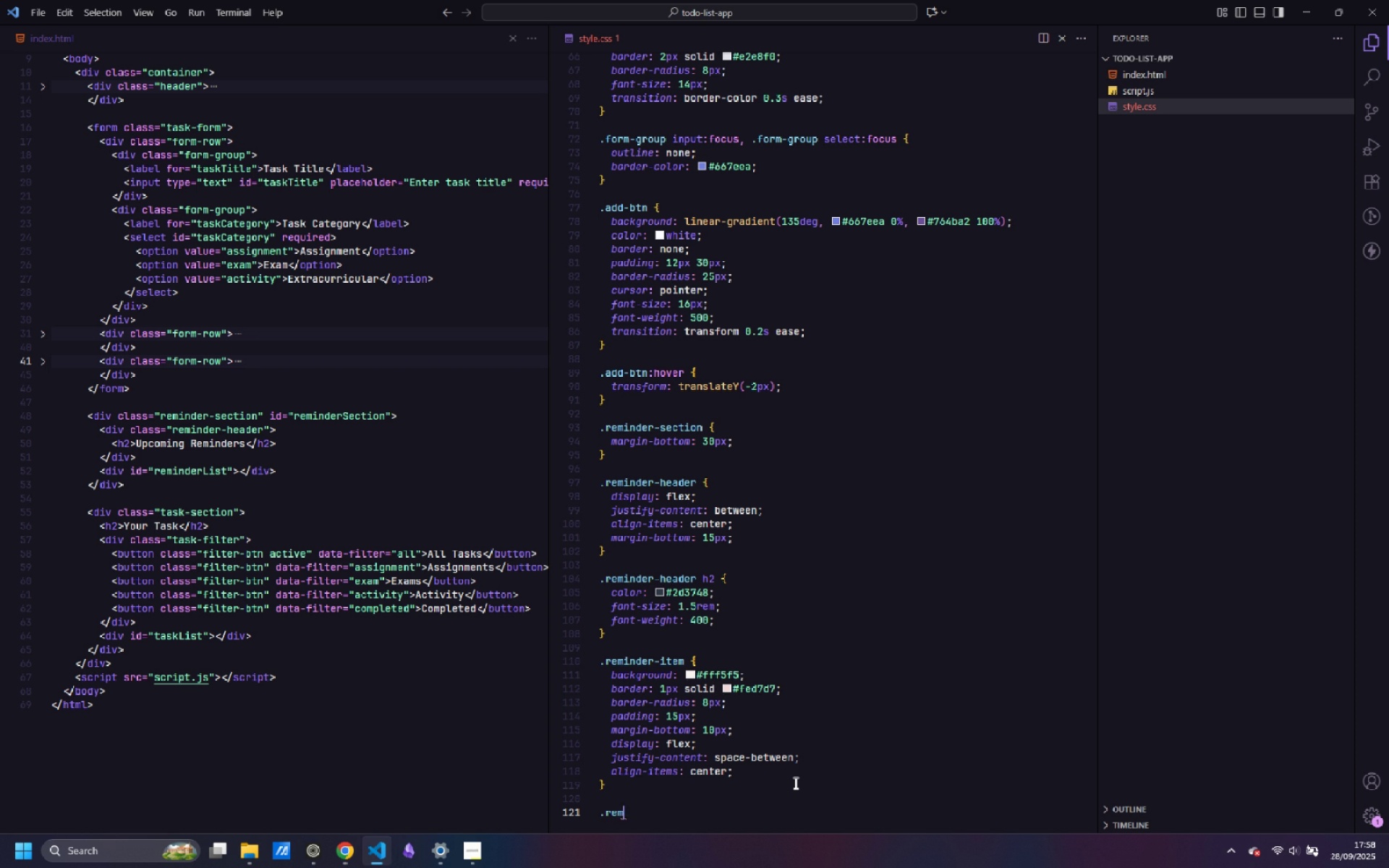 
key(Control+M)
 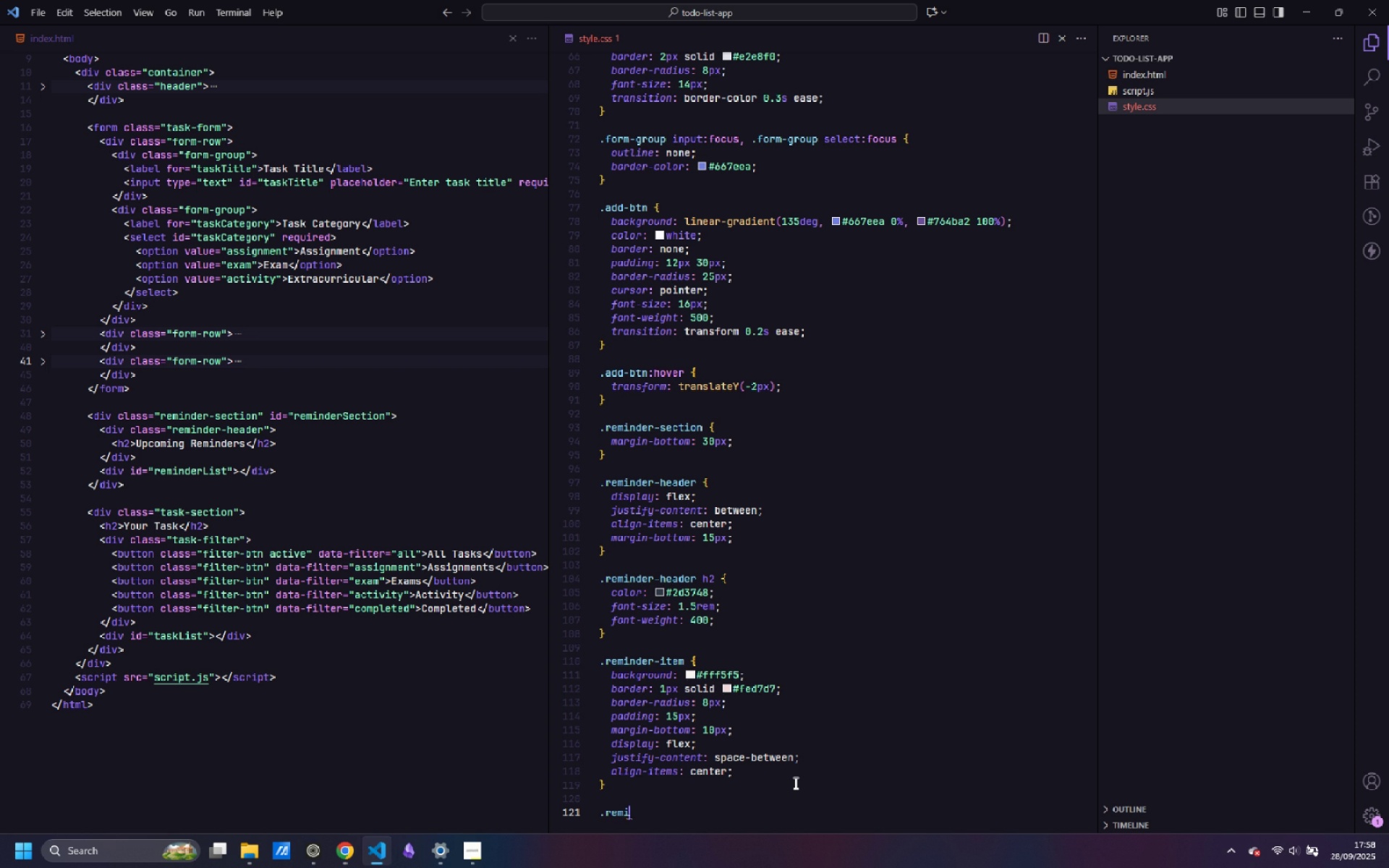 
key(Control+I)
 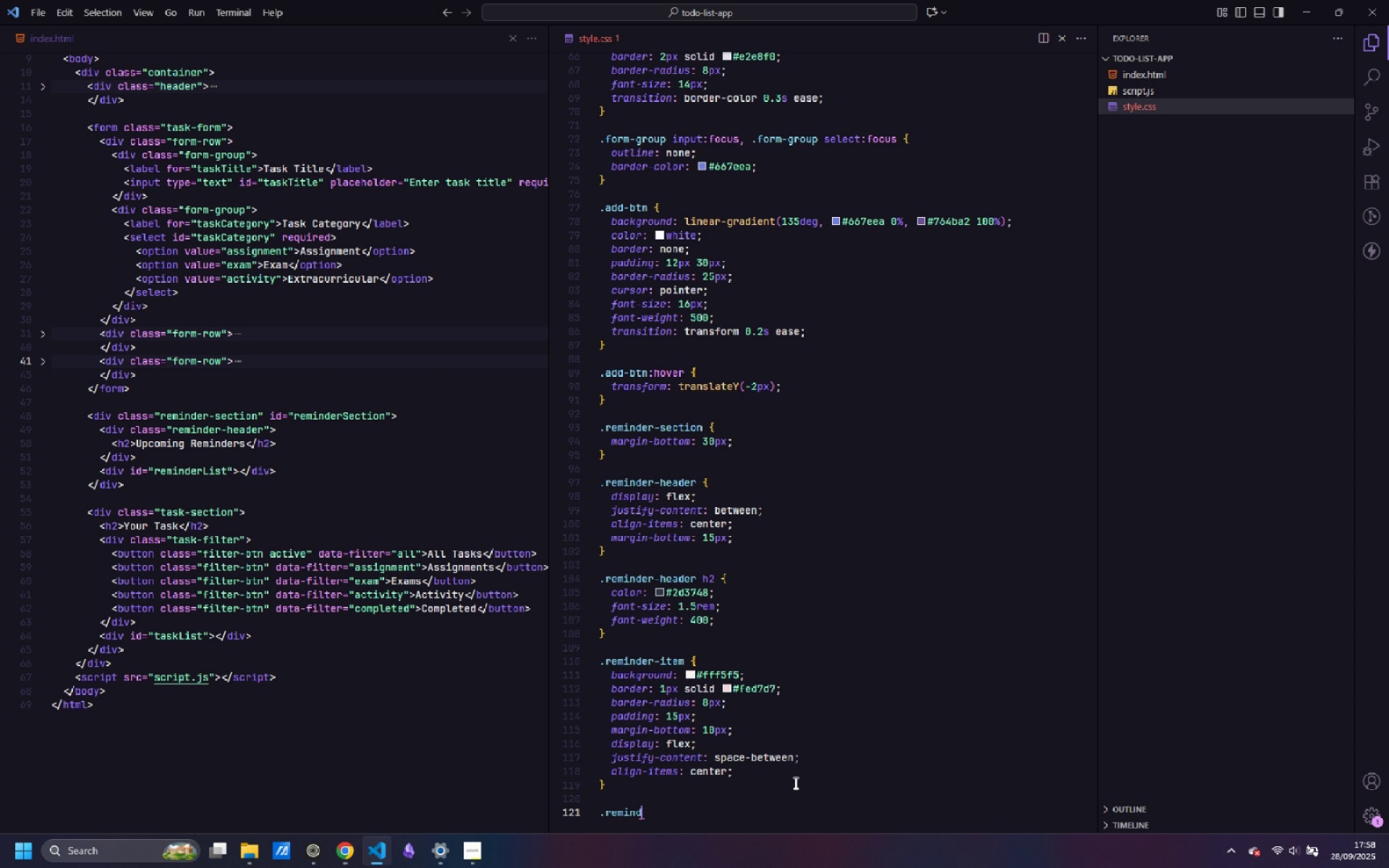 
key(Control+N)
 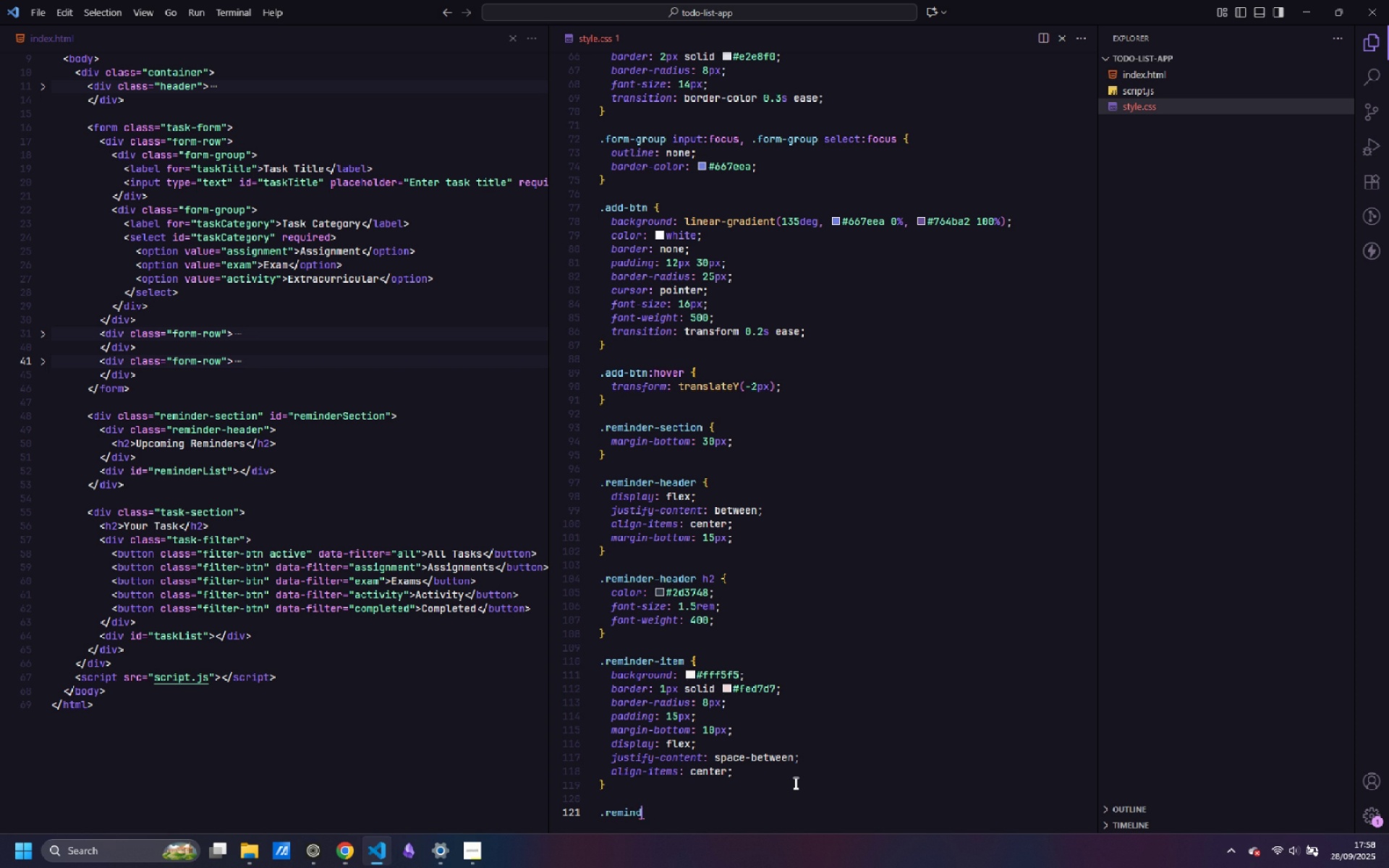 
key(Control+D)
 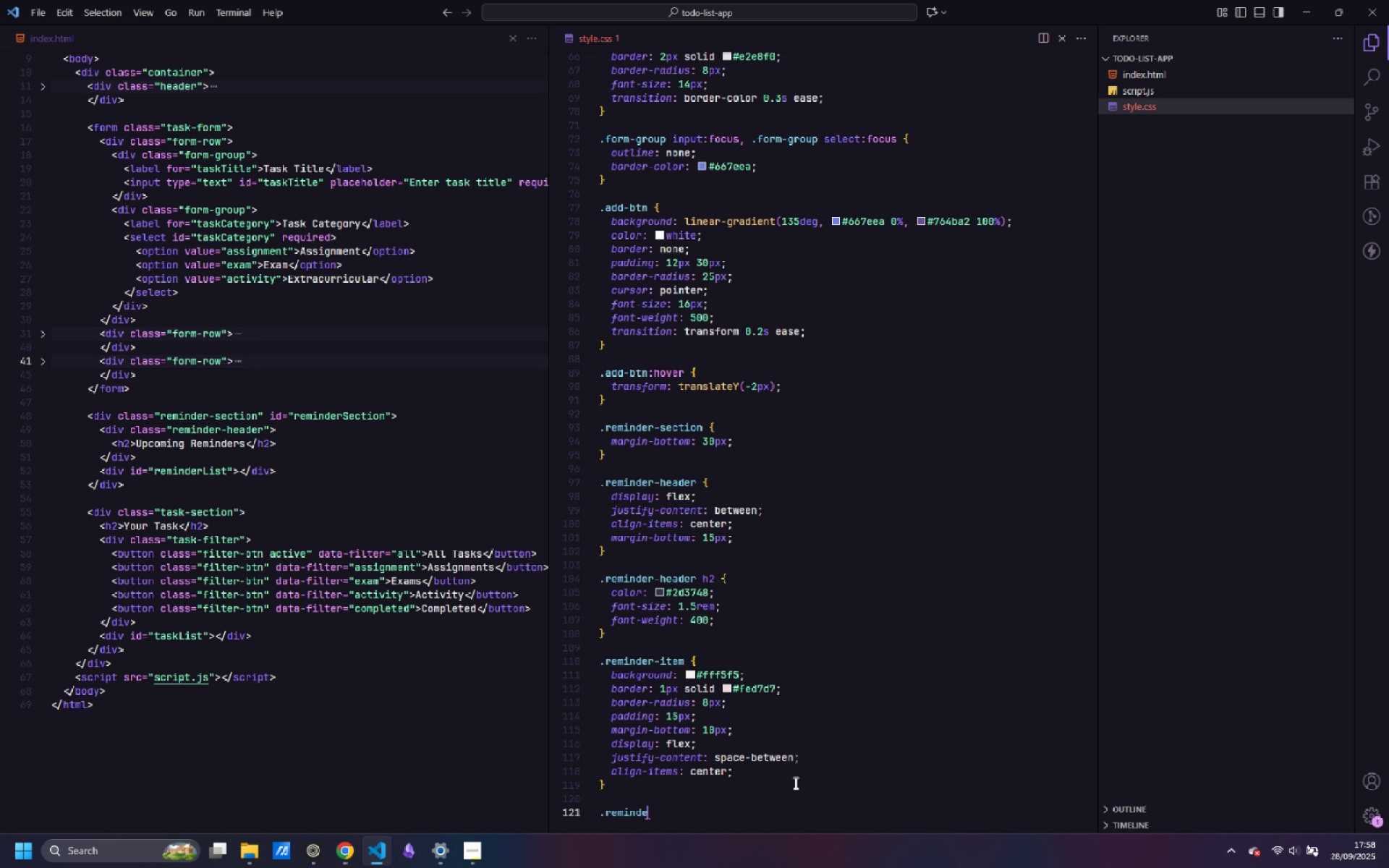 
key(Control+E)
 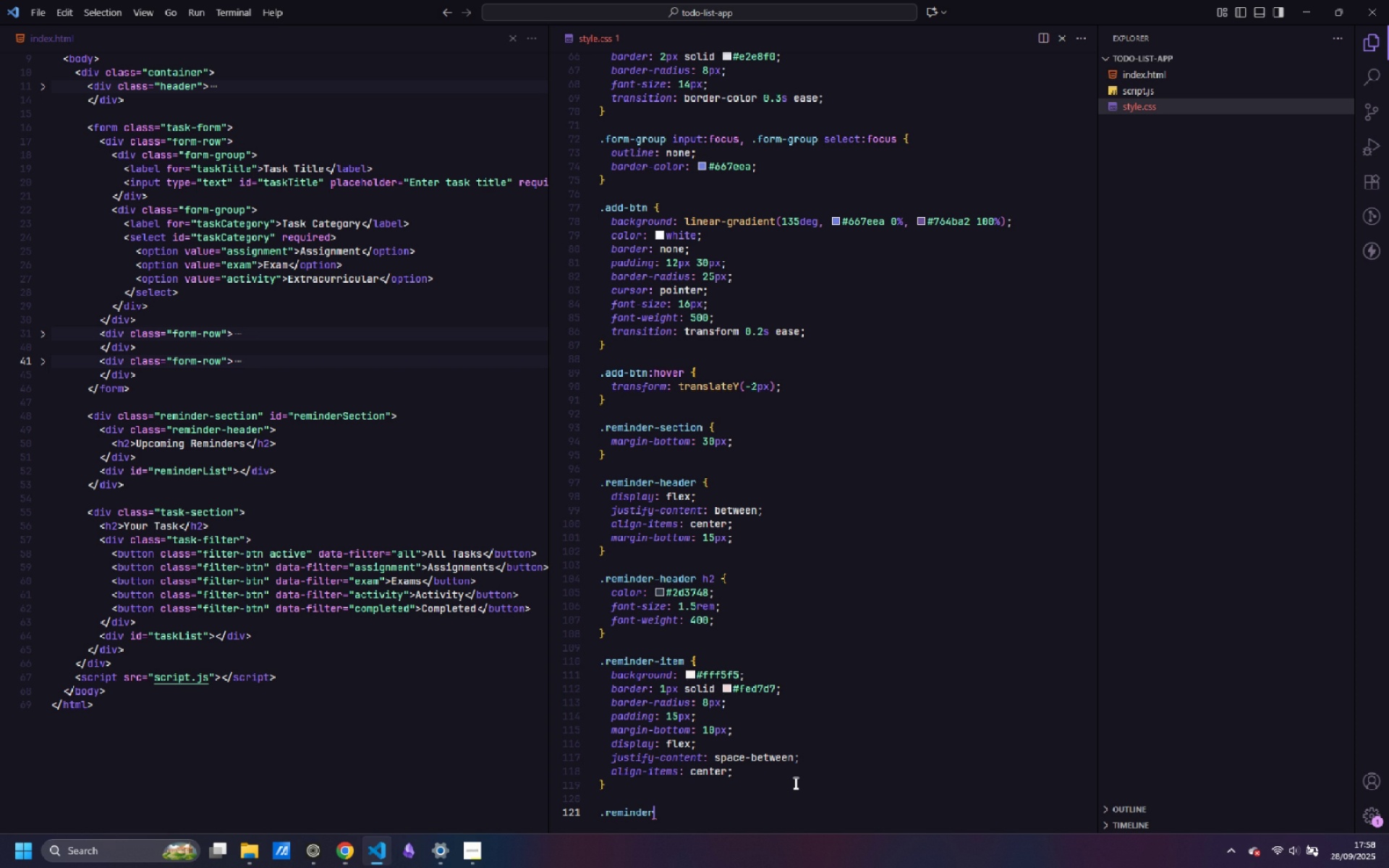 
key(Control+R)
 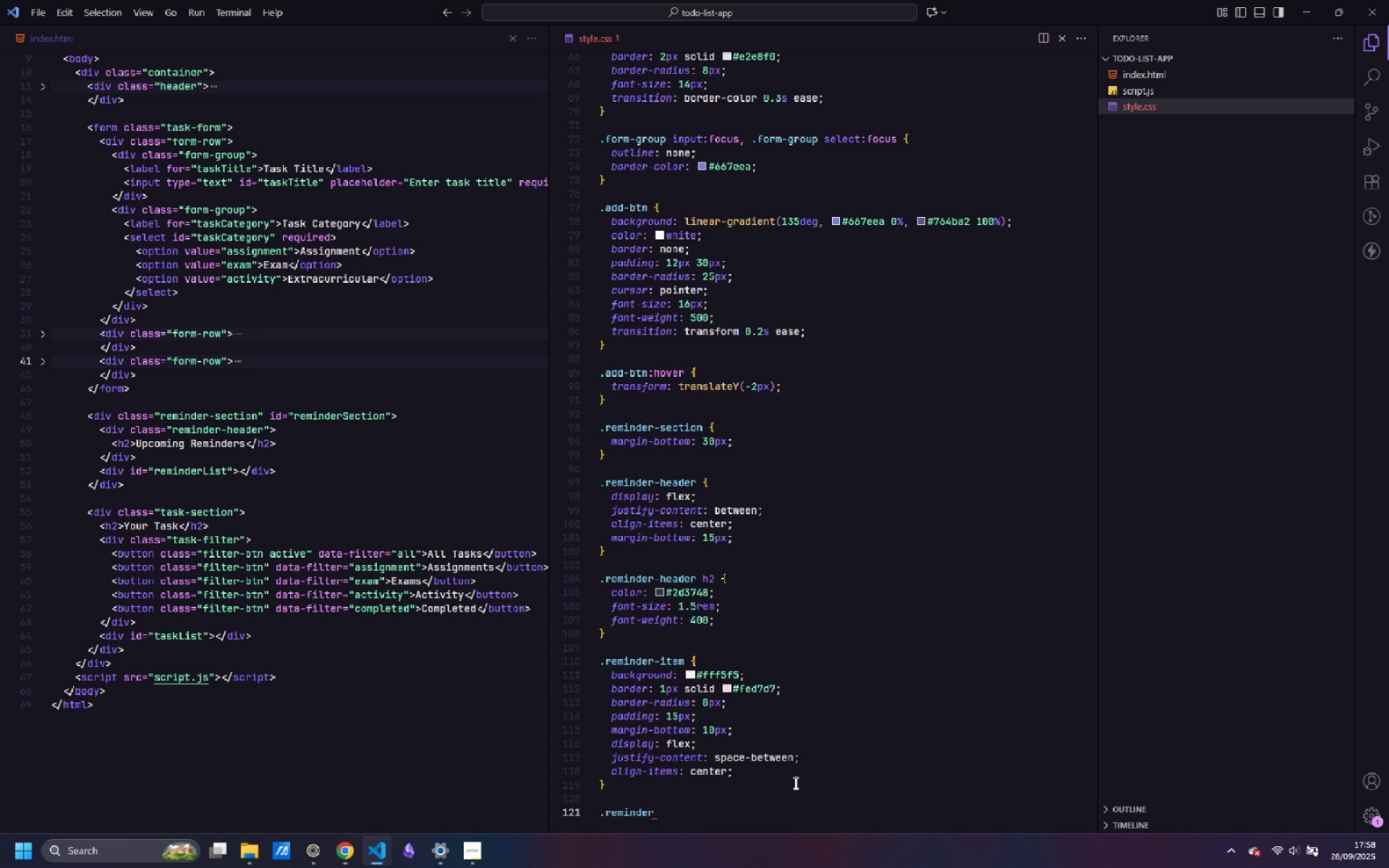 
key(Control+Minus)
 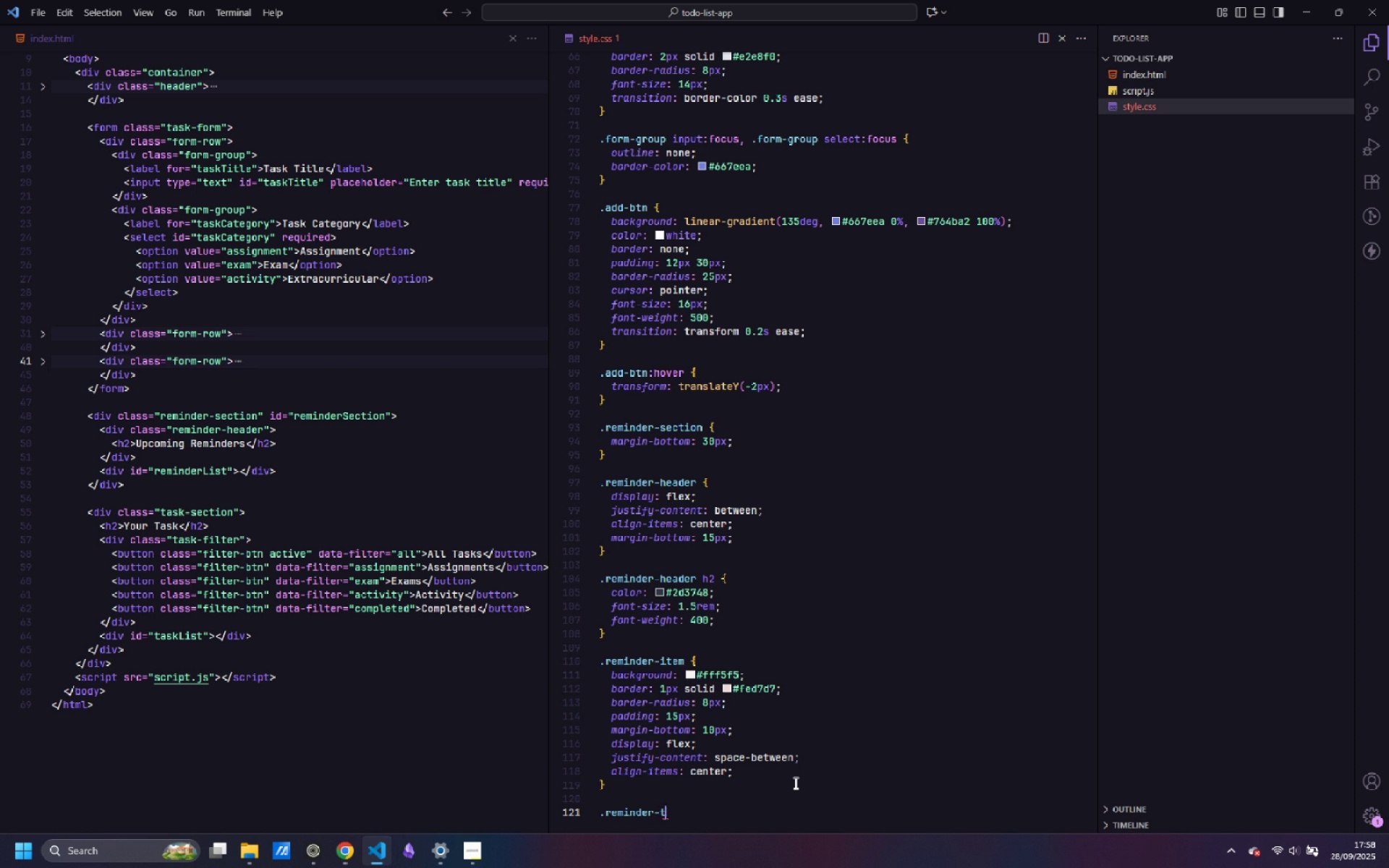 
key(Control+T)
 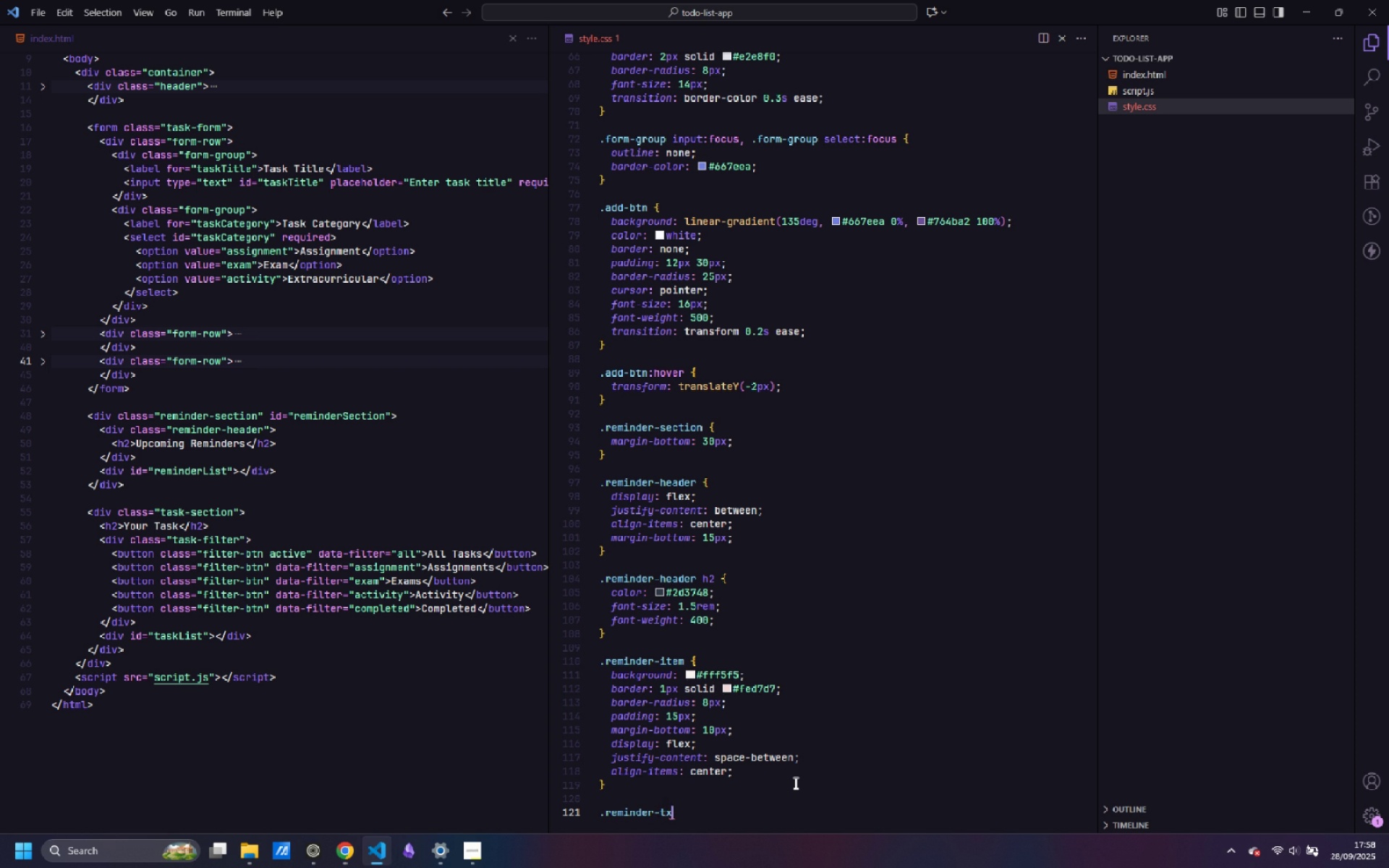 
key(Control+X)
 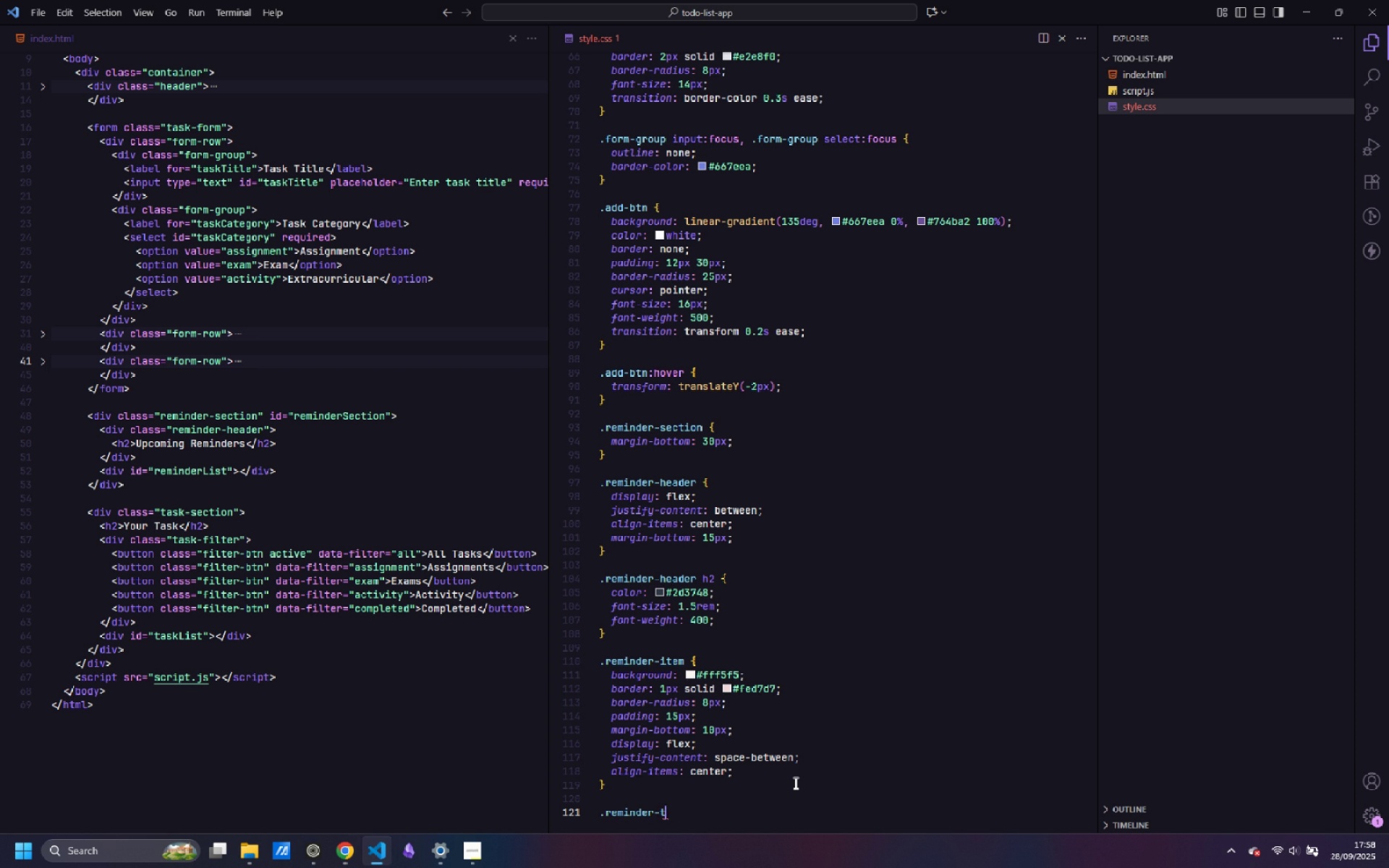 
key(Control+Backspace)
 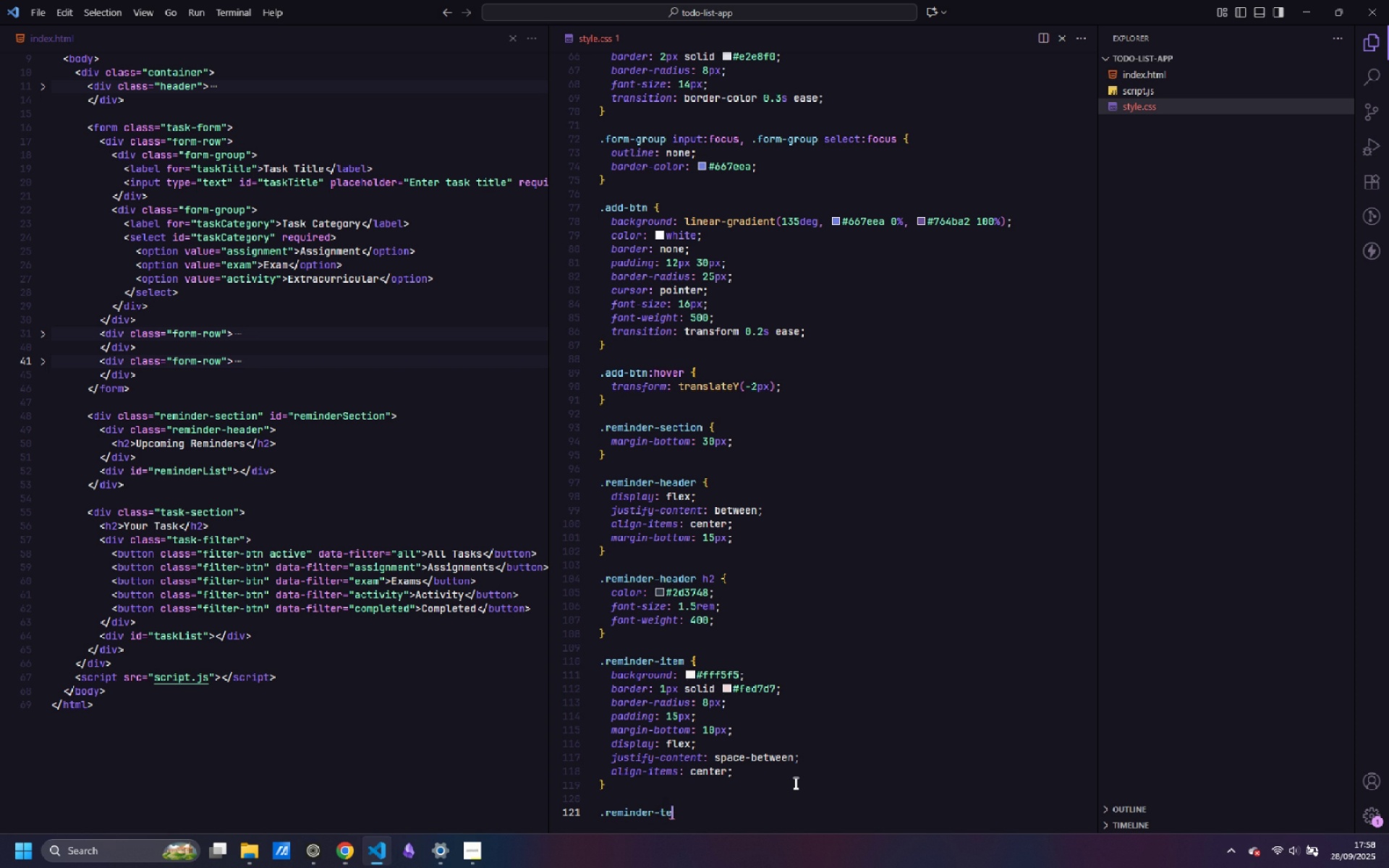 
key(Control+E)
 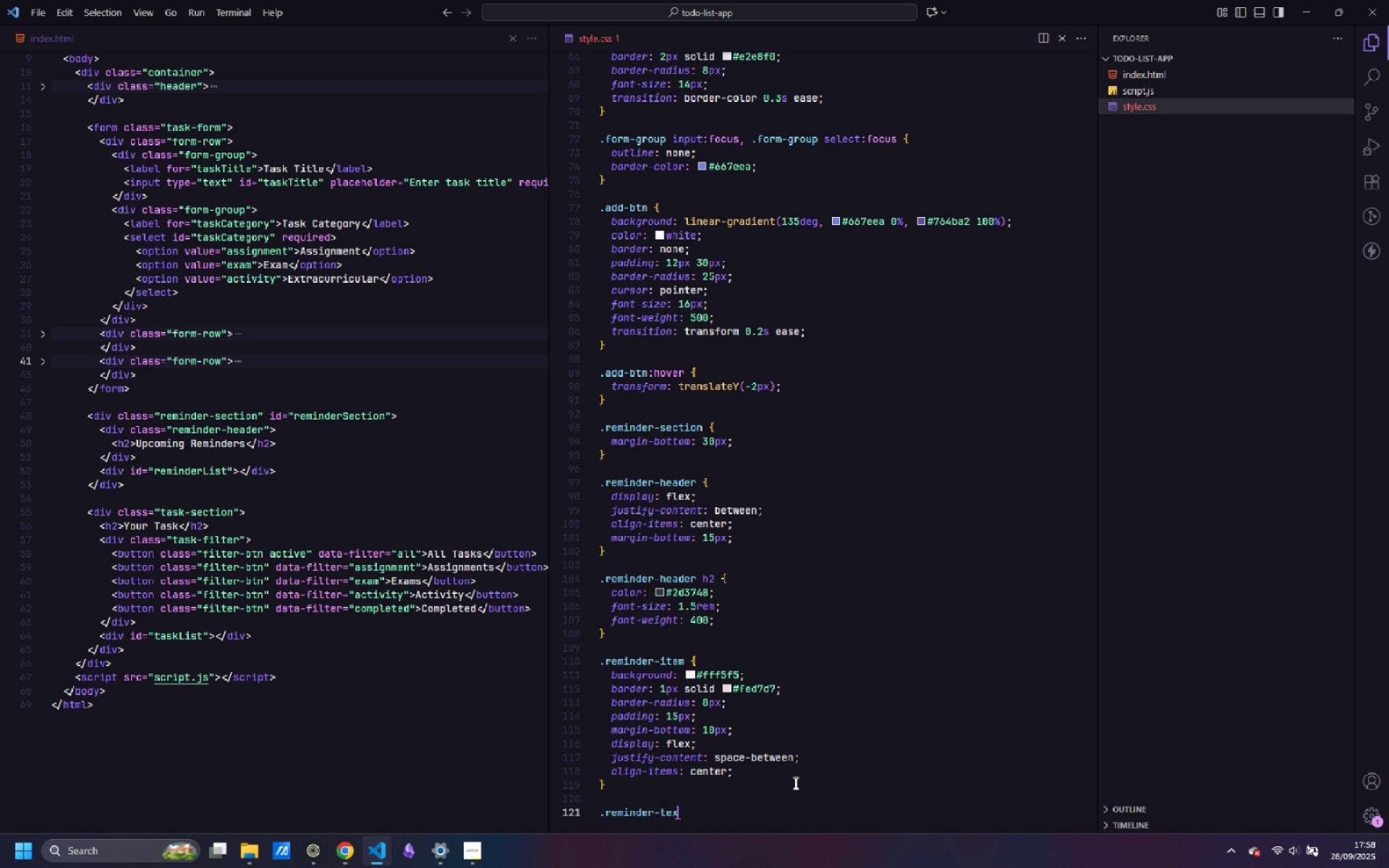 
key(Control+X)
 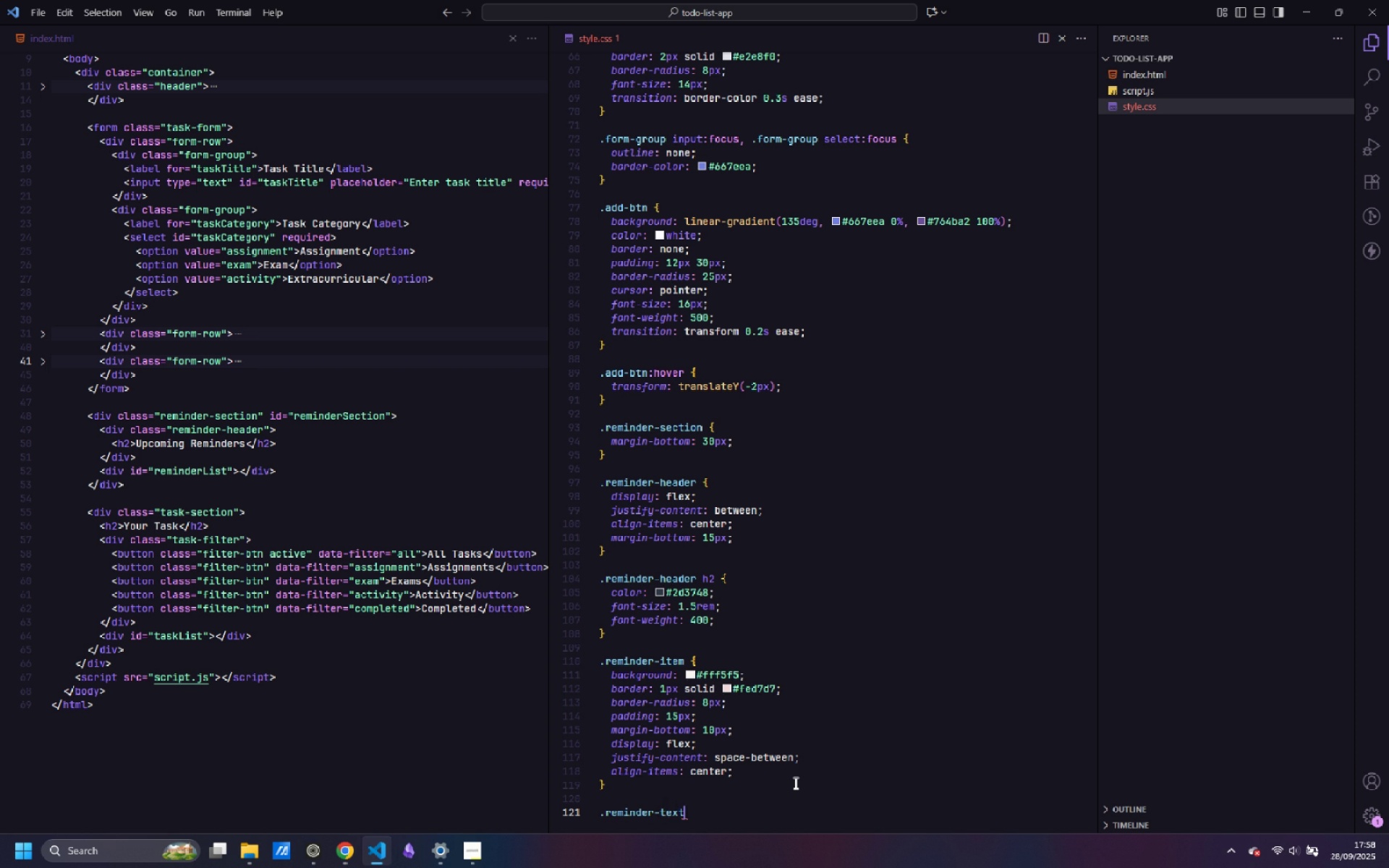 
key(Control+T)
 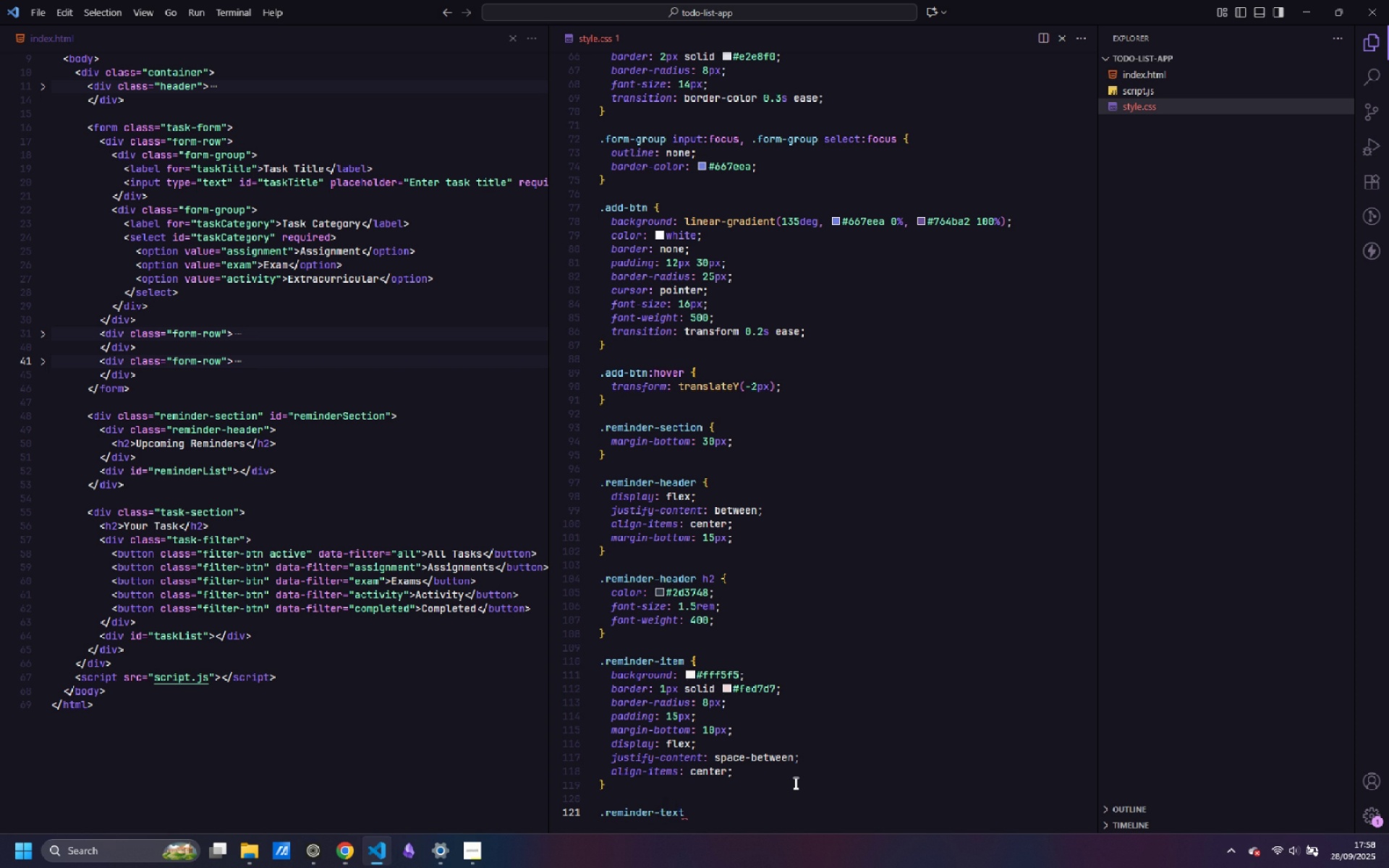 
key(Control+Space)
 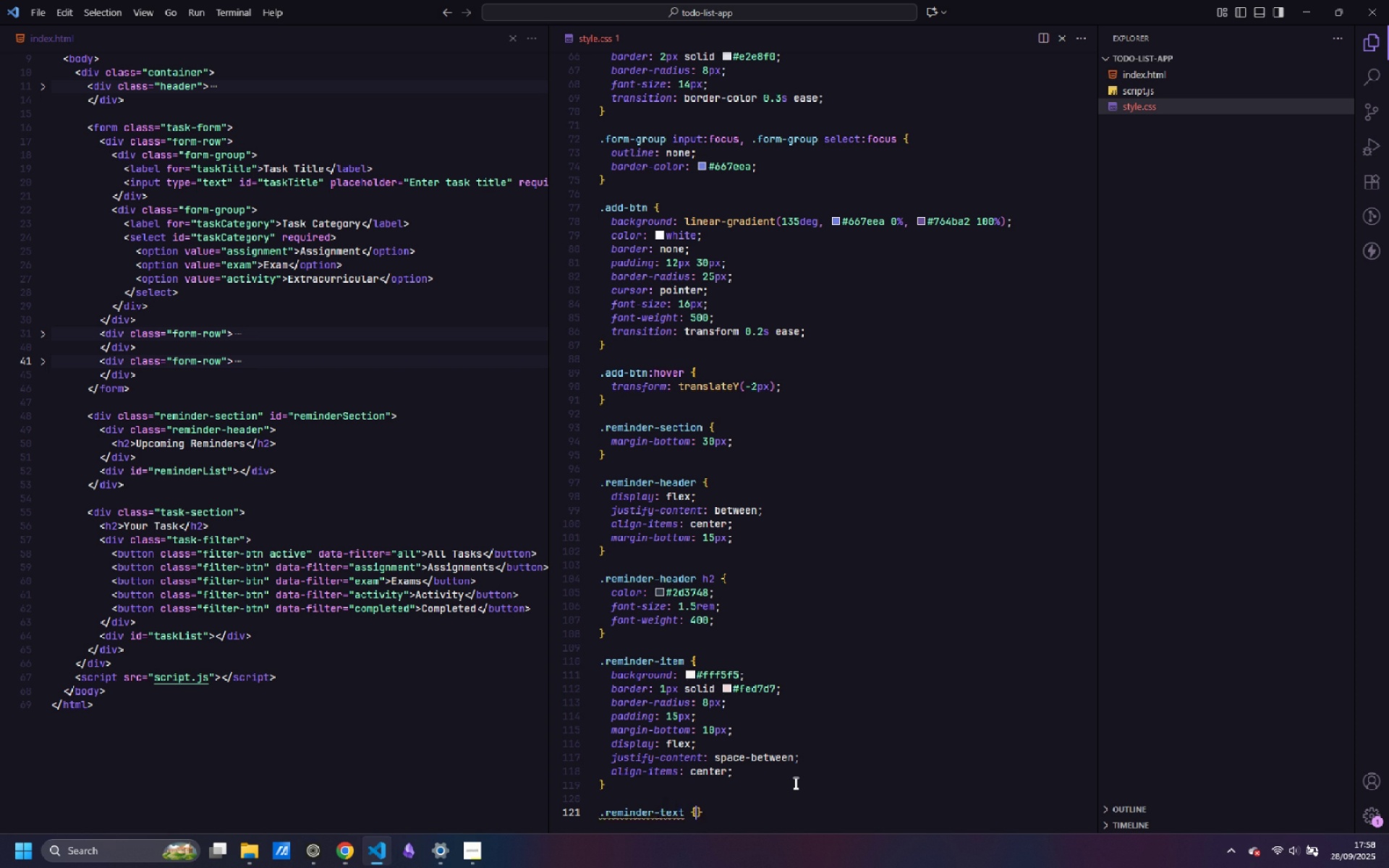 
key(Control+Shift+ShiftLeft)
 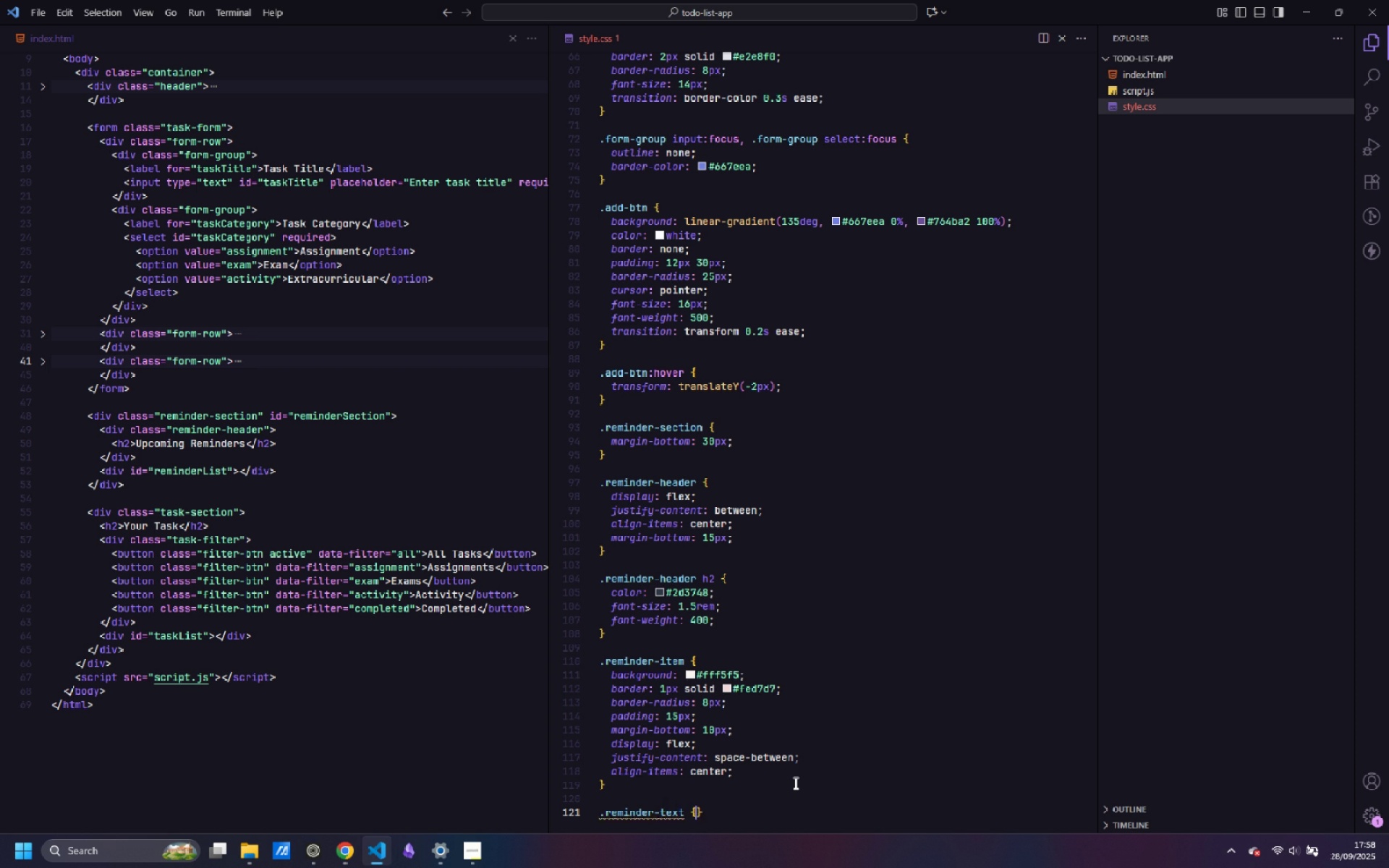 
key(Control+Shift+BracketLeft)
 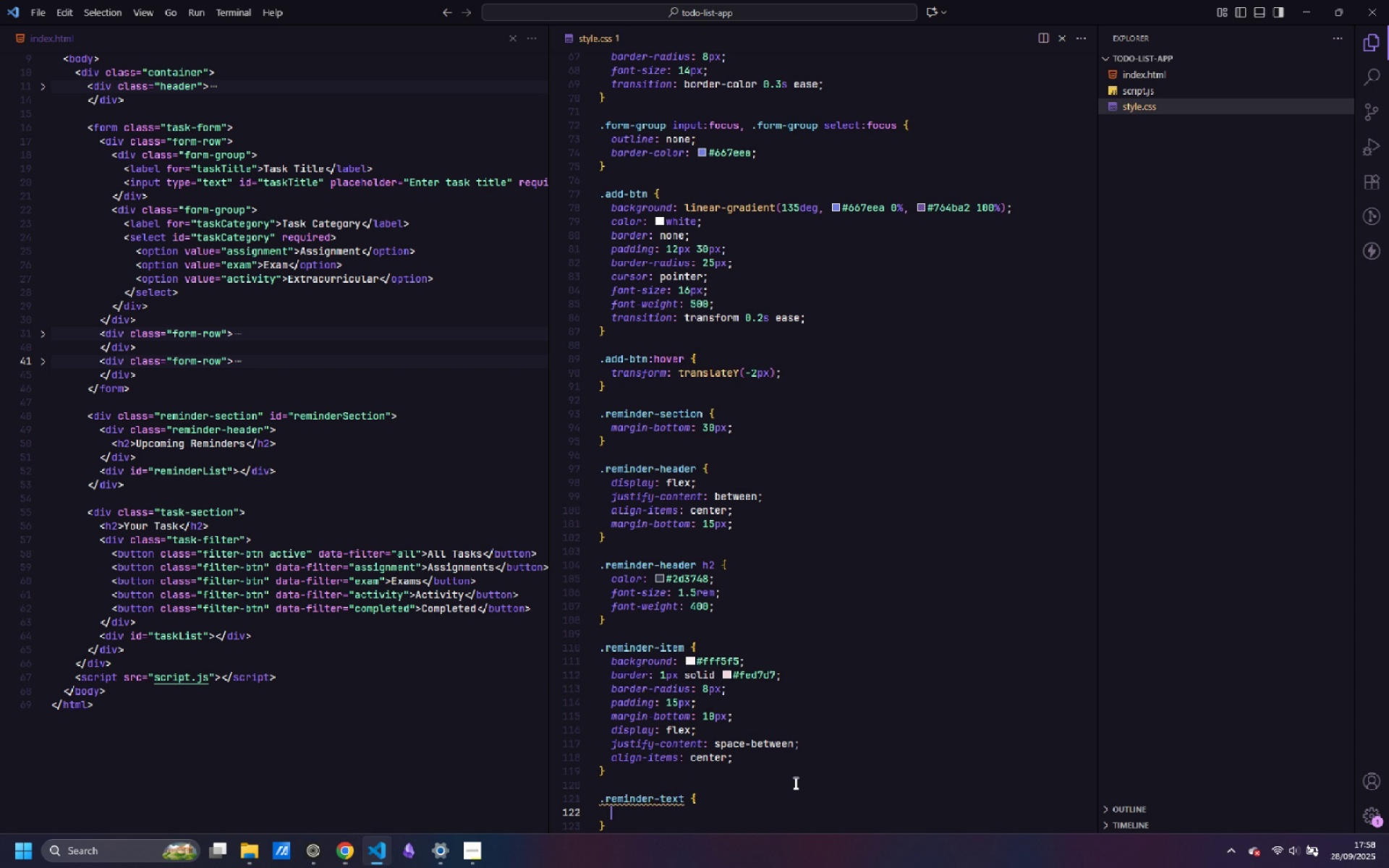 
key(Control+Enter)
 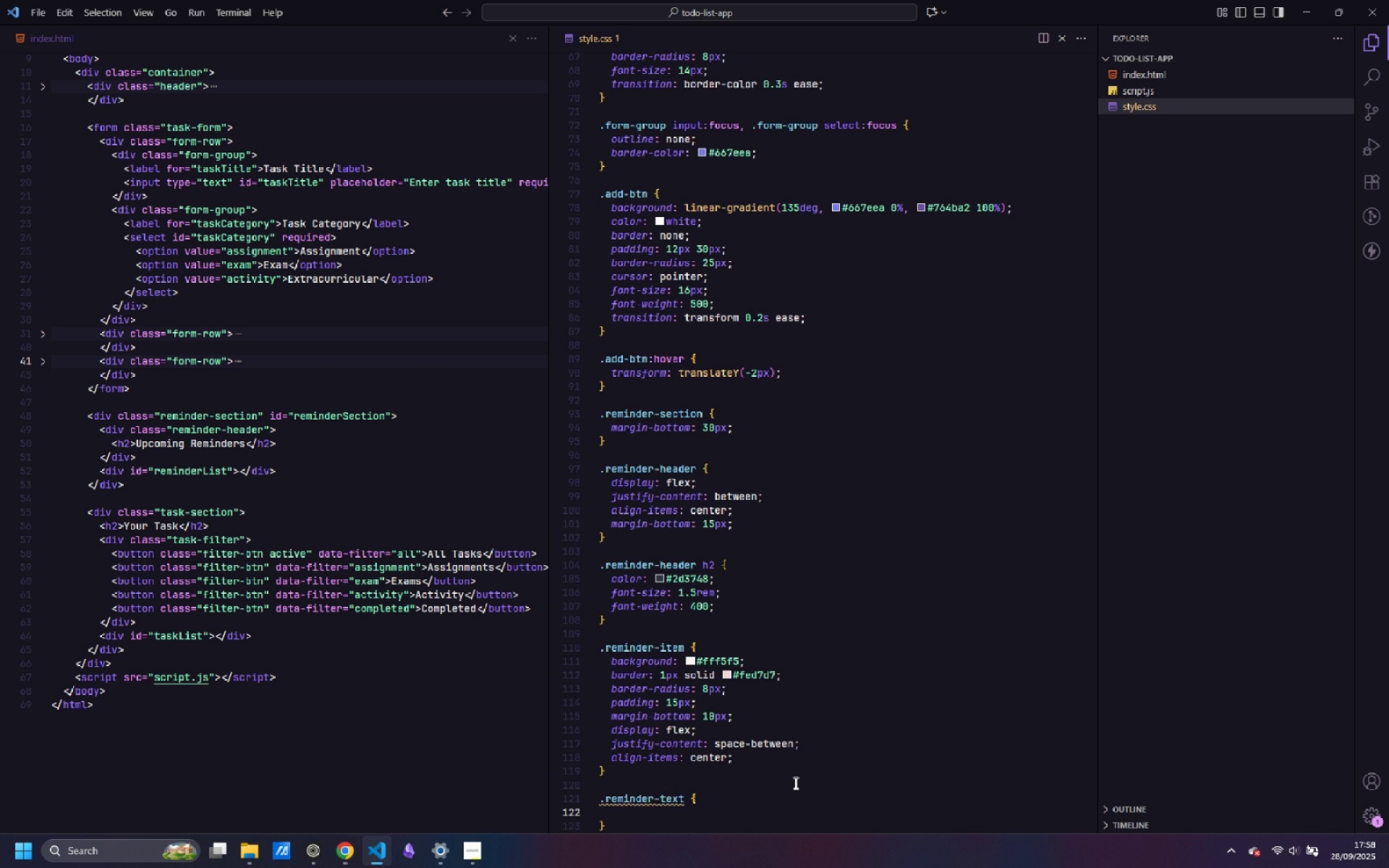 
type(font-weight: 500;)
 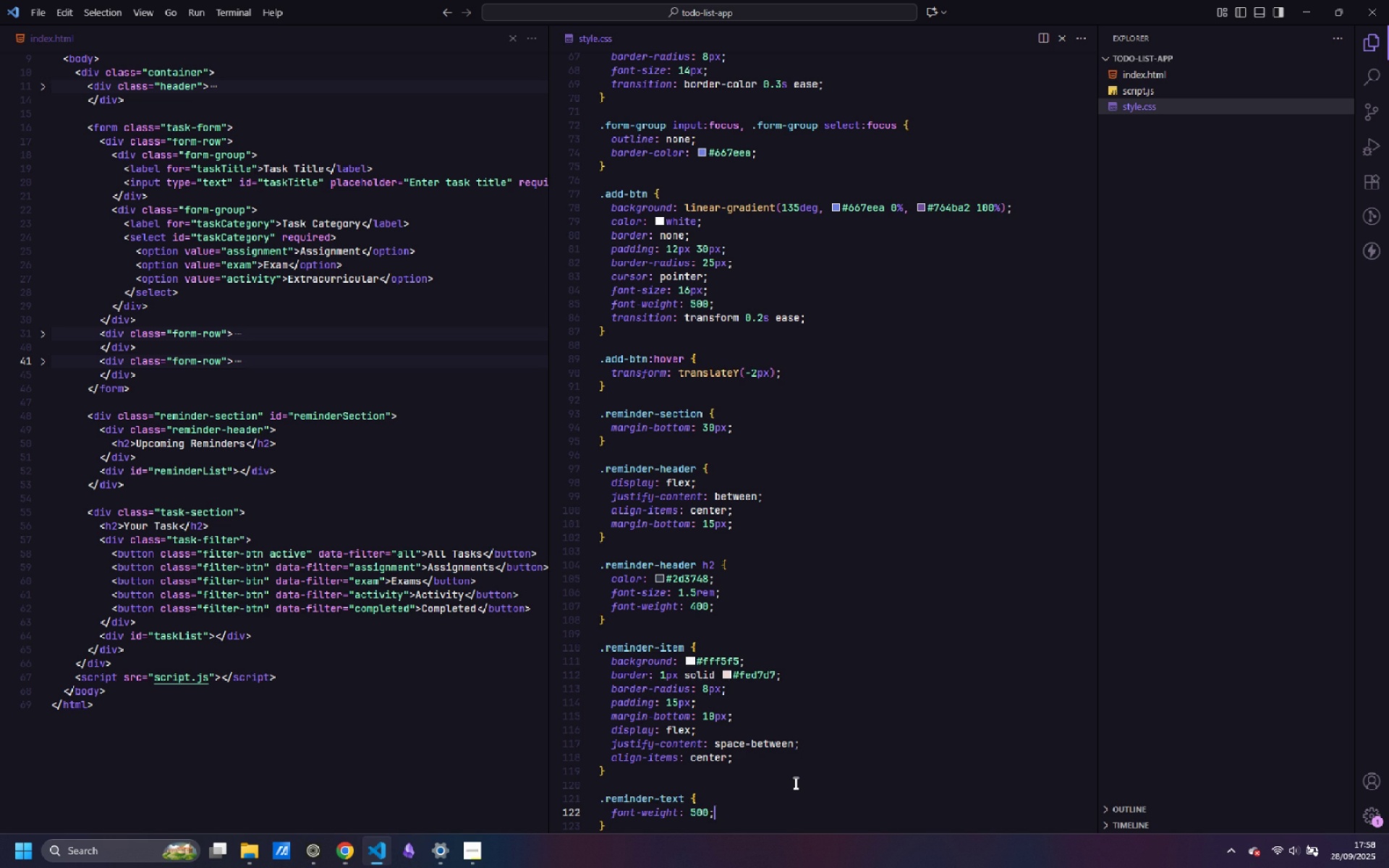 
key(Enter)
 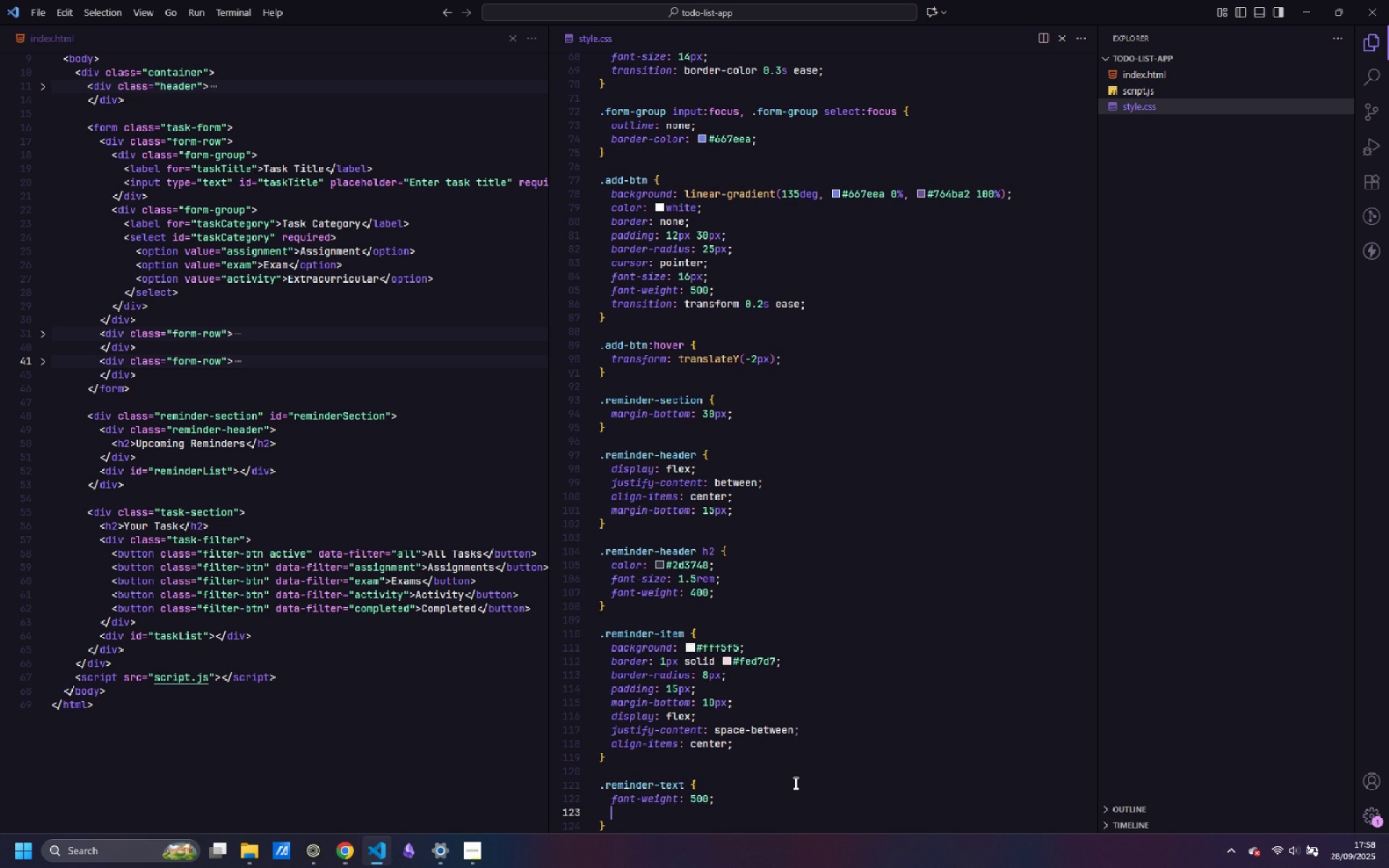 
type(color: 3)